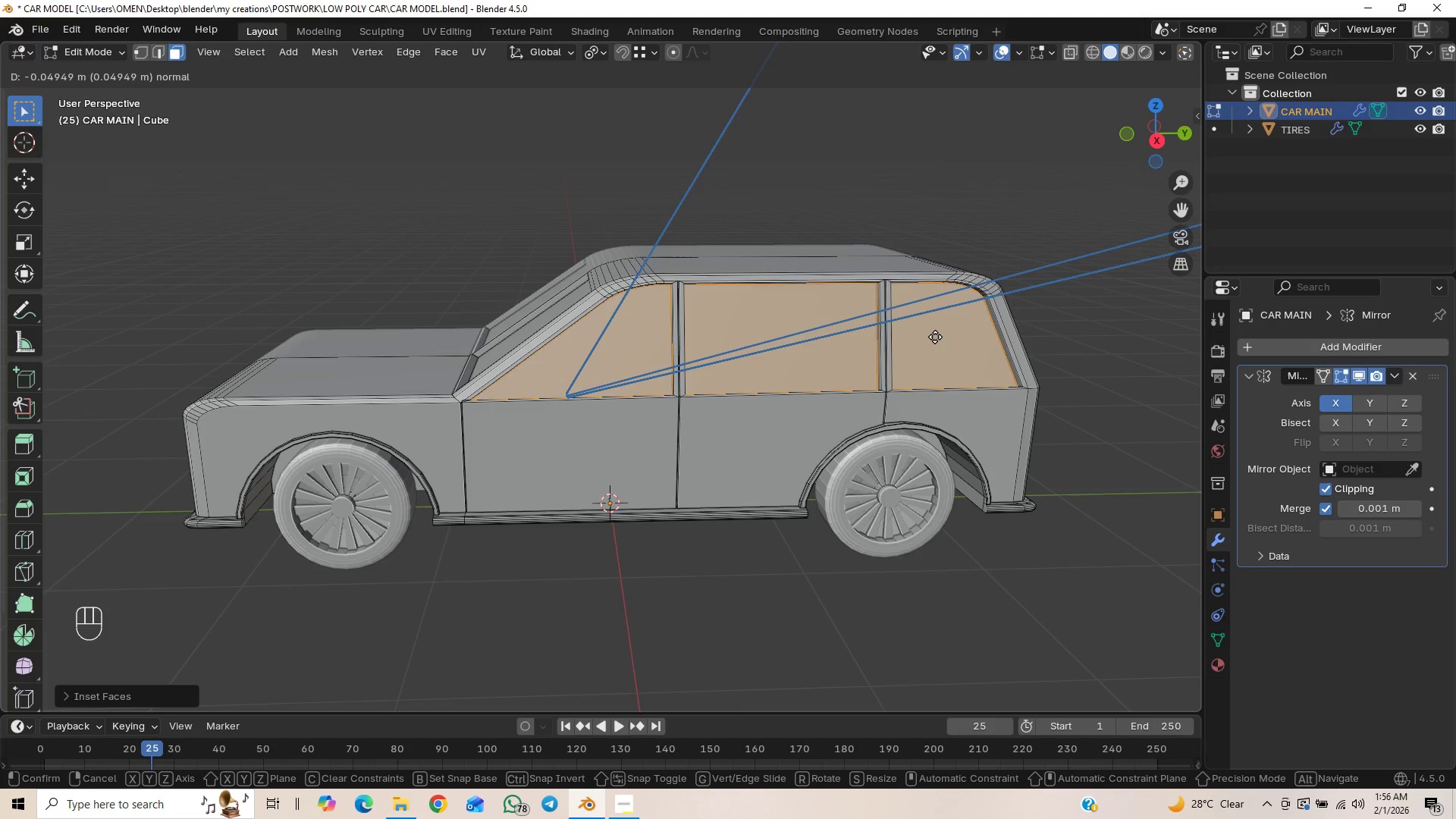 
wait(6.26)
 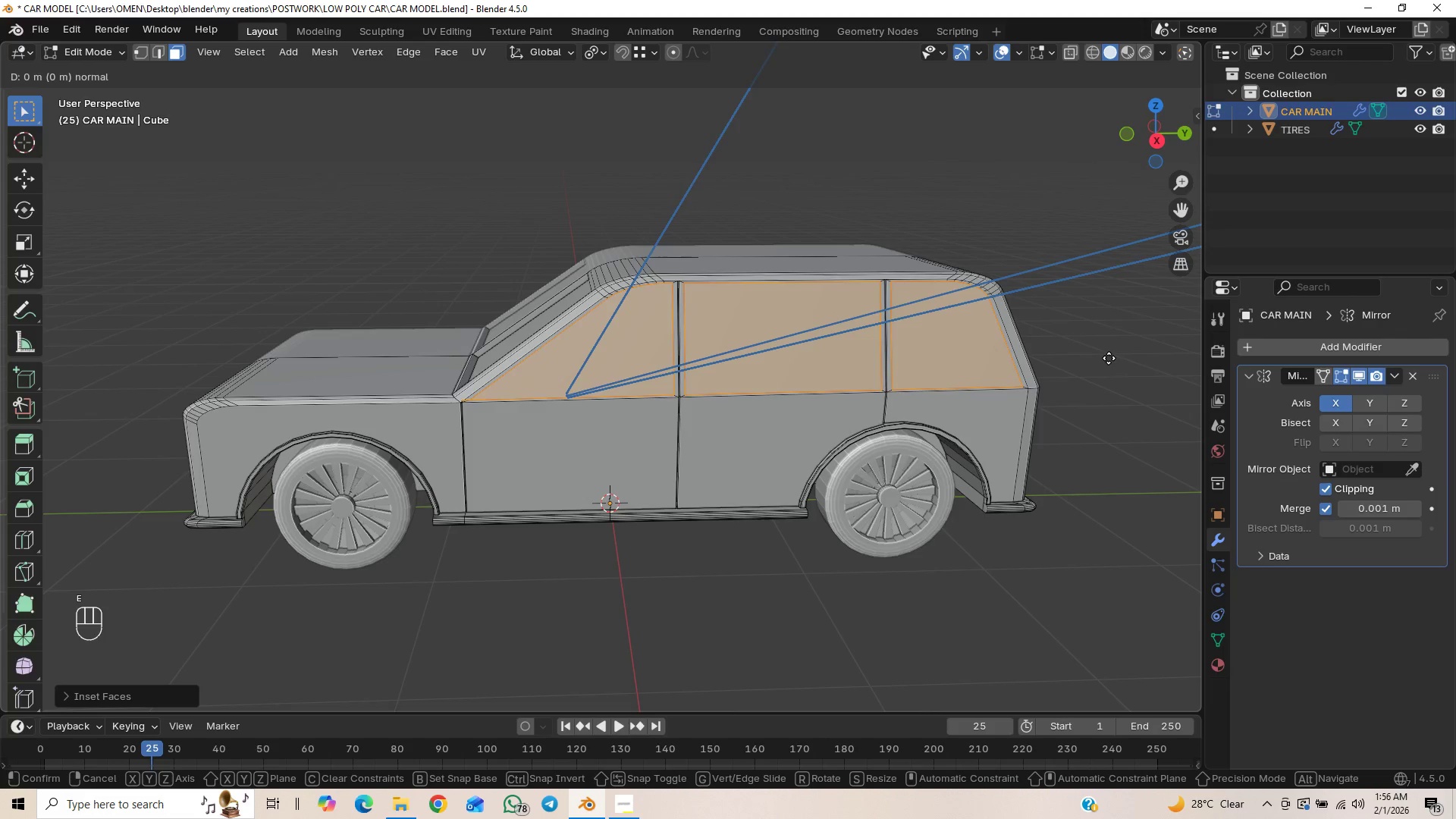 
key(Control+Z)
 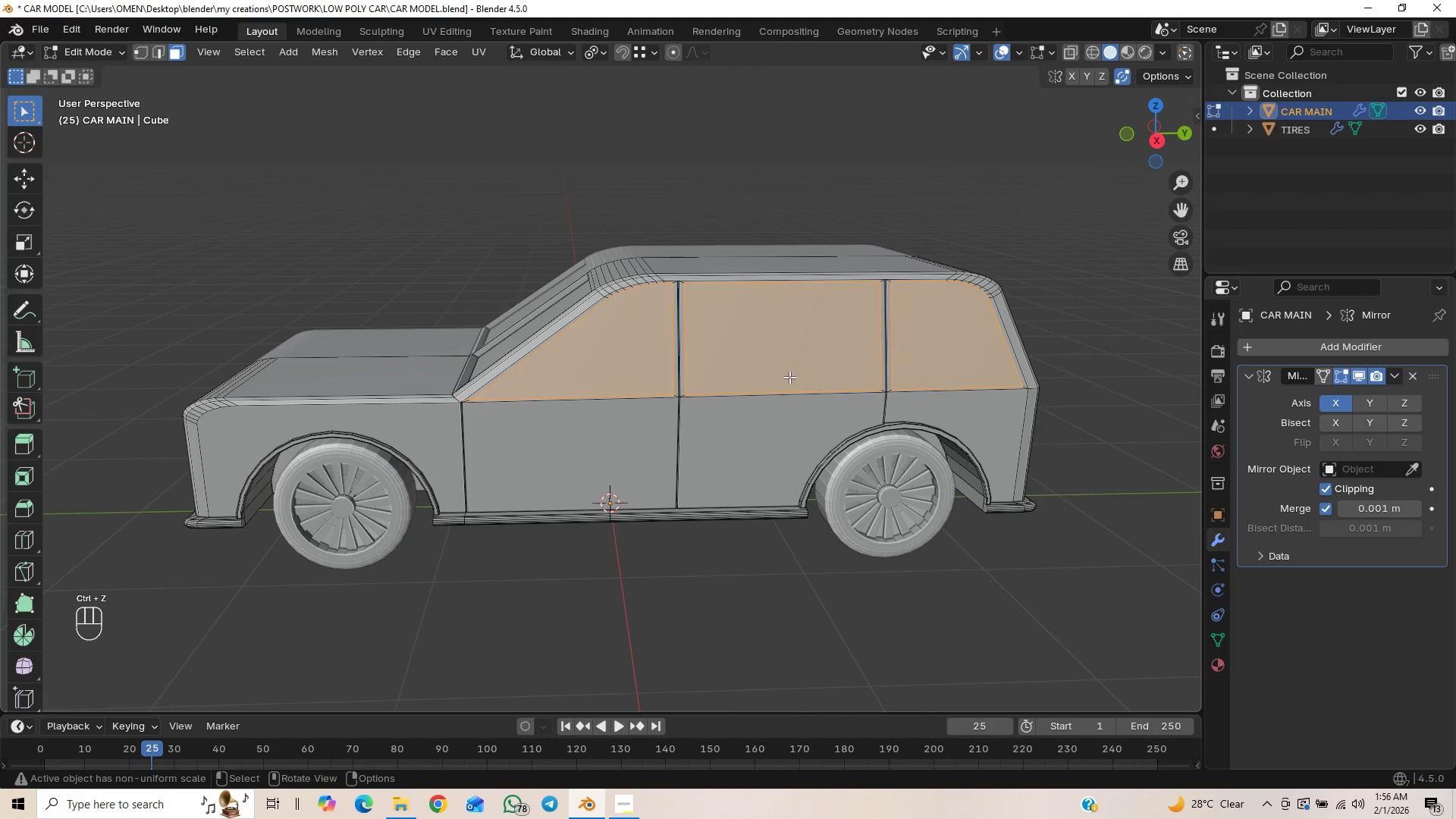 
key(Control+Z)
 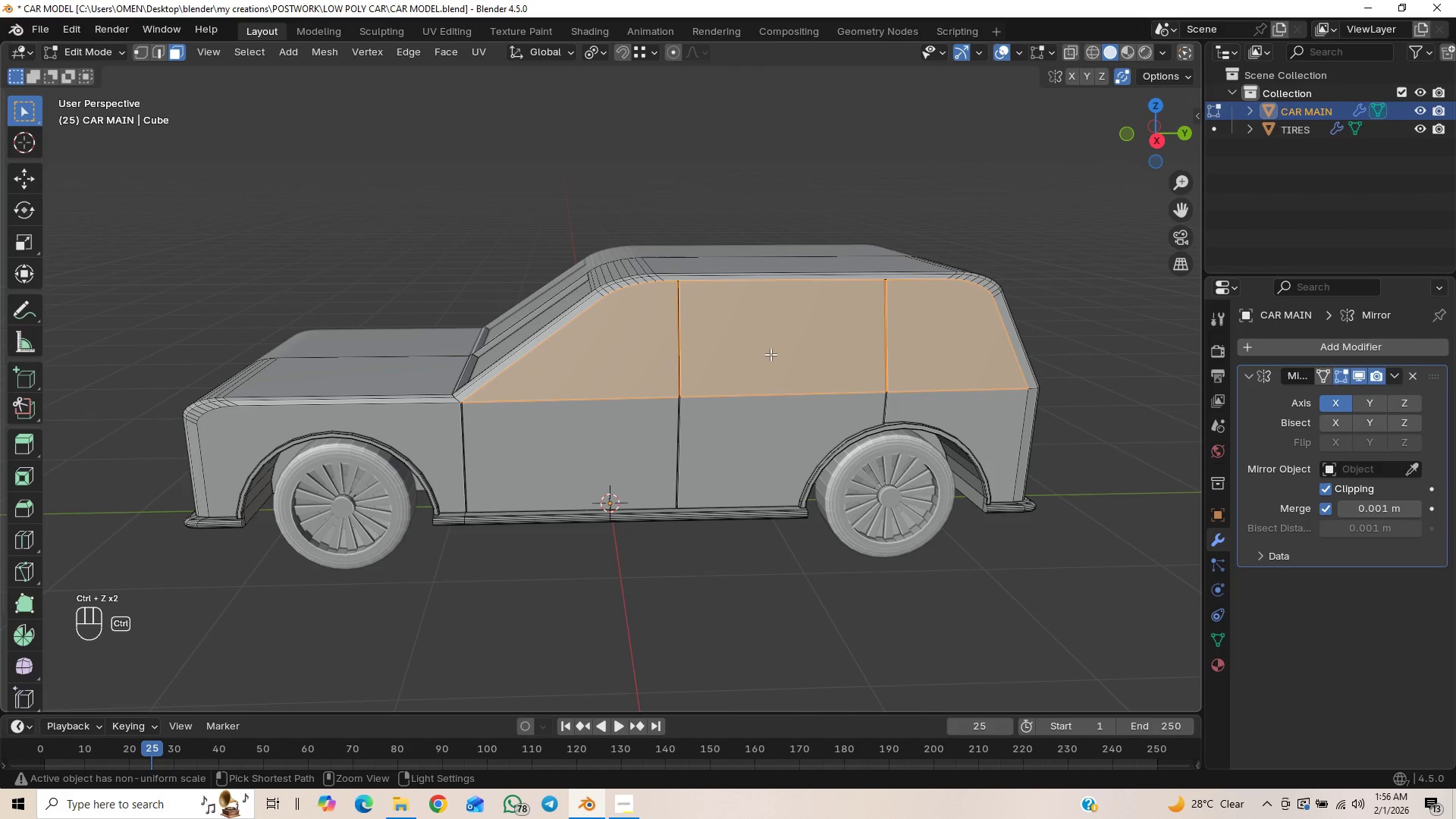 
key(Control+Shift+Z)
 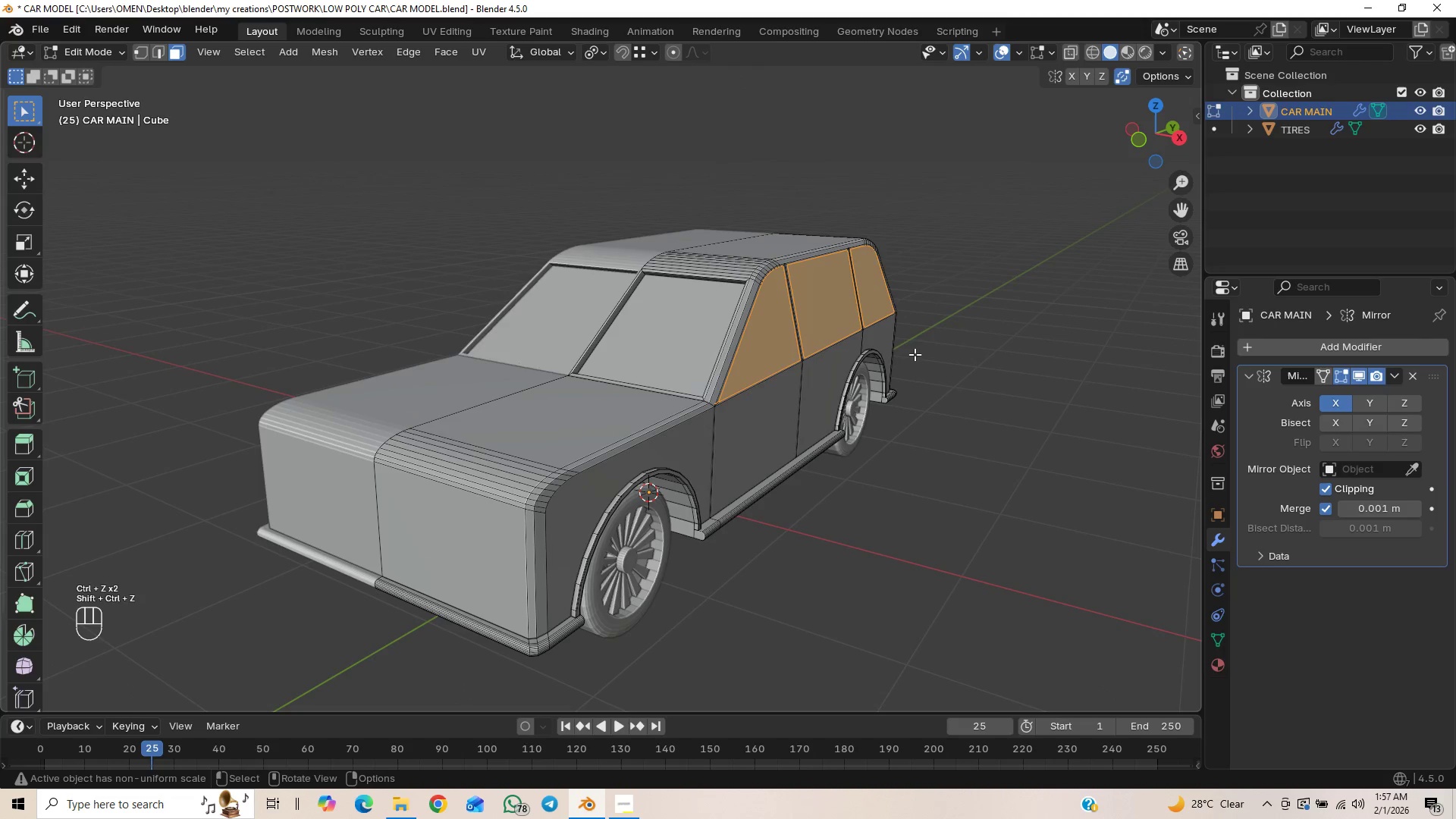 
hold_key(key=ShiftLeft, duration=0.39)
 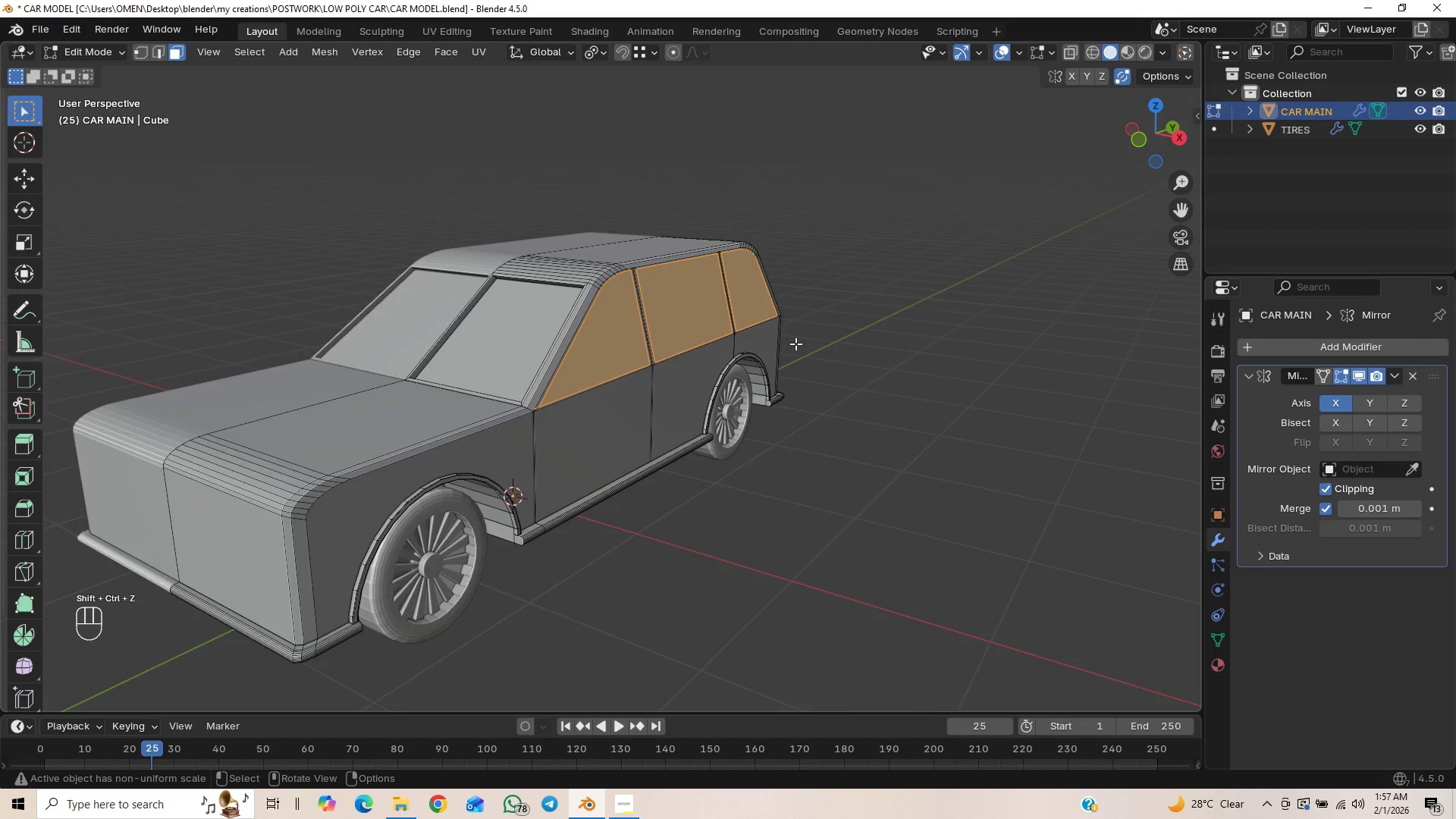 
scroll: coordinate [797, 343], scroll_direction: up, amount: 2.0
 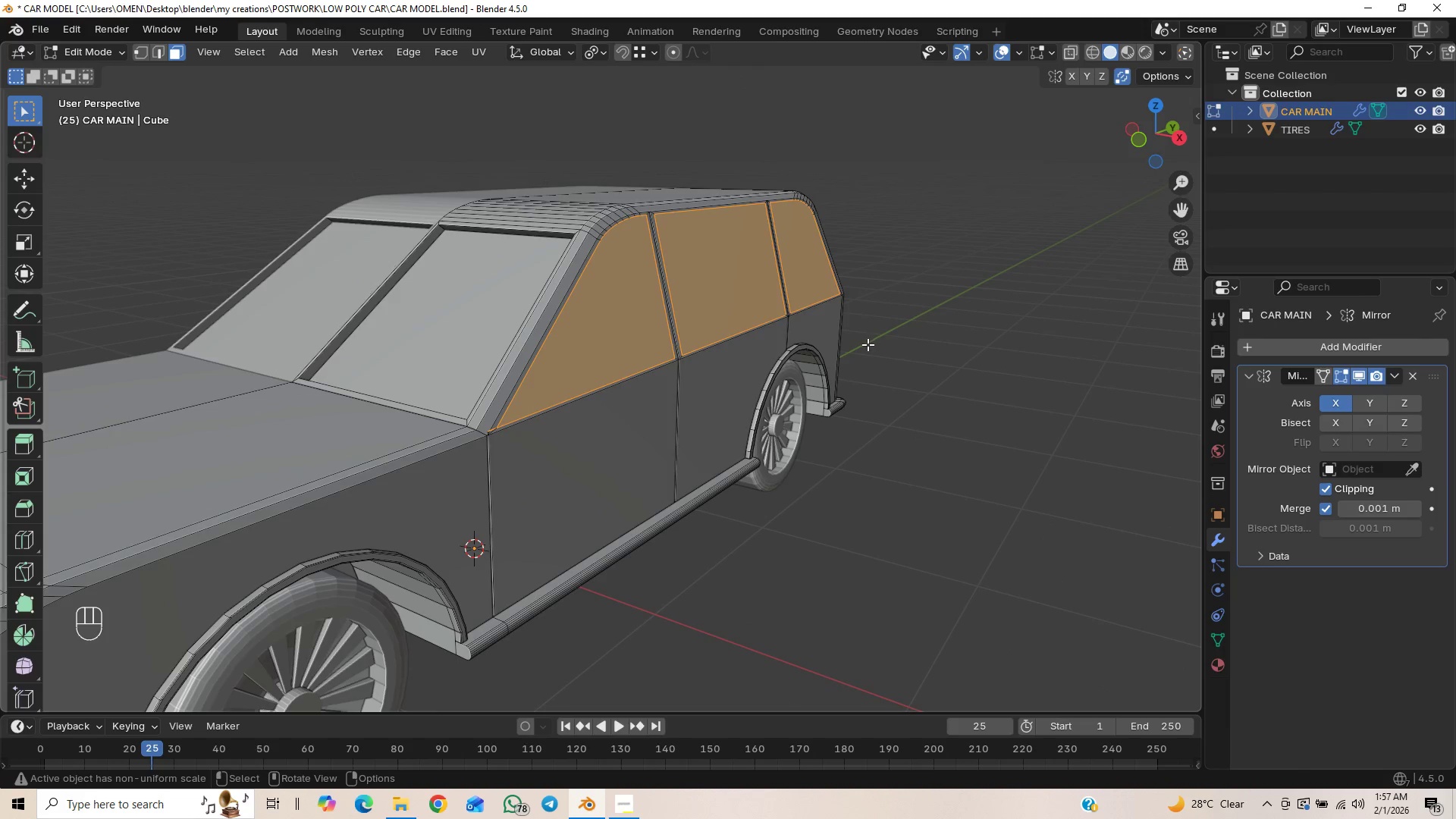 
key(Alt+E)
 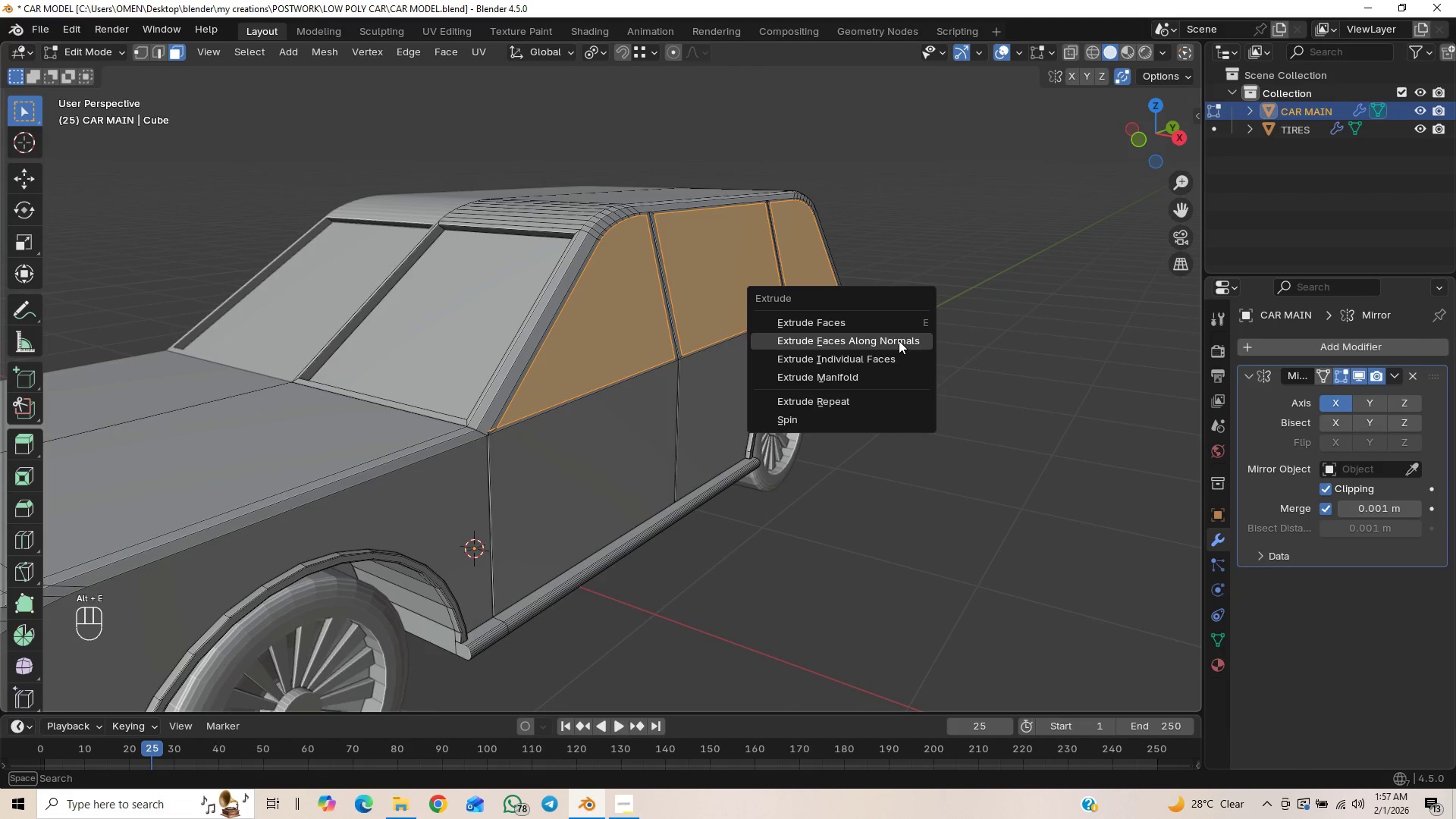 
left_click([899, 340])
 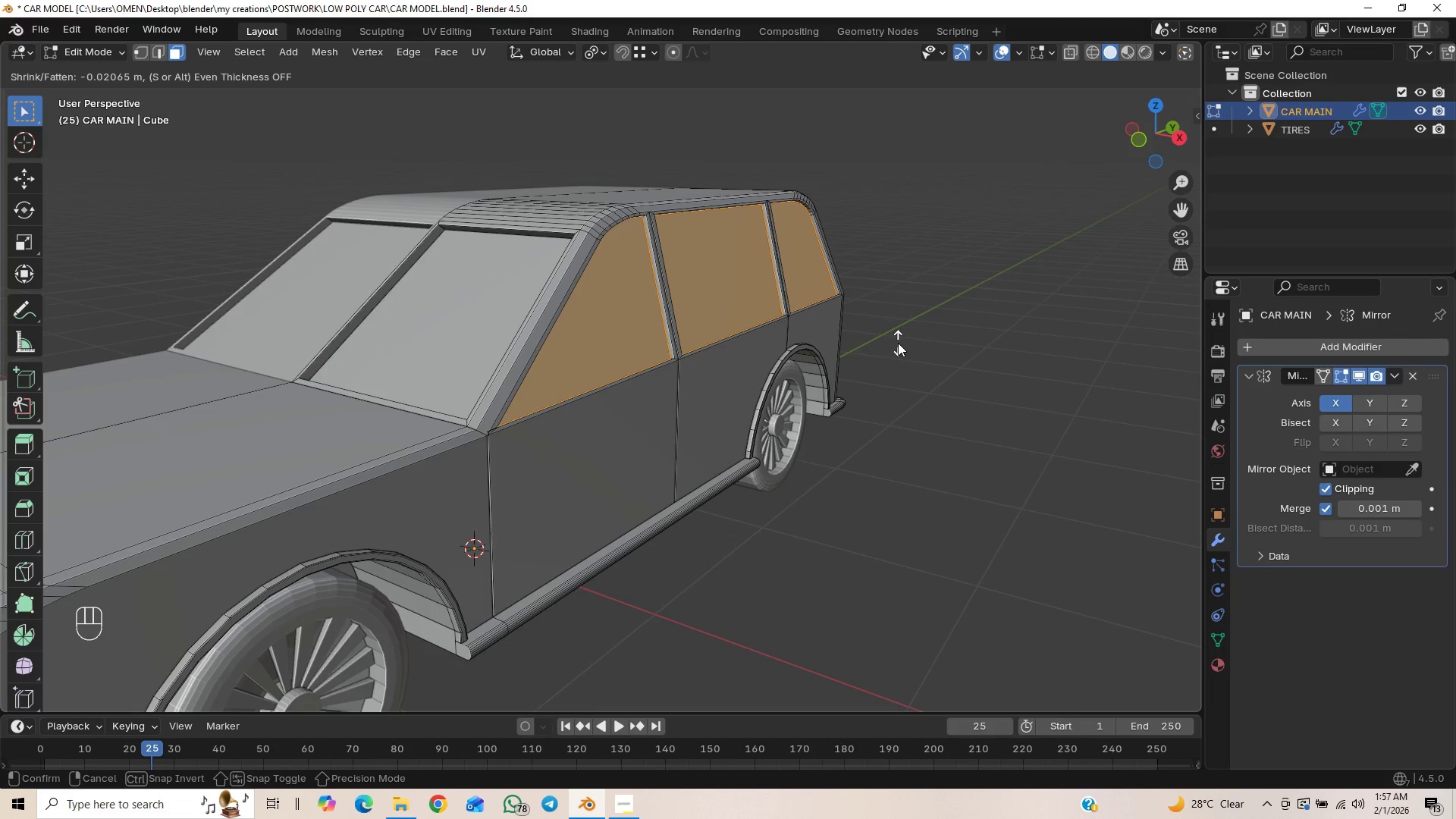 
wait(10.16)
 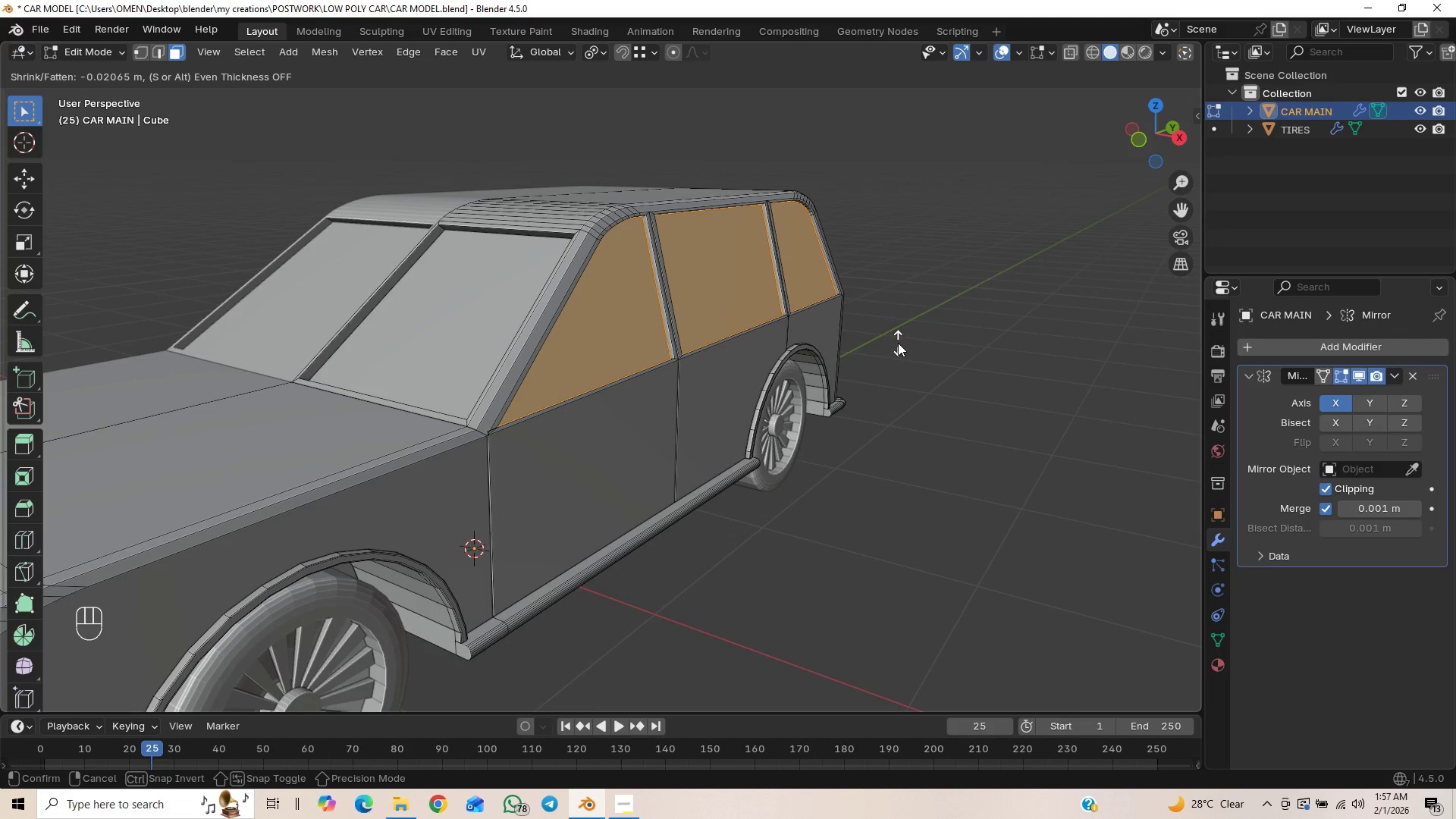 
left_click([903, 342])
 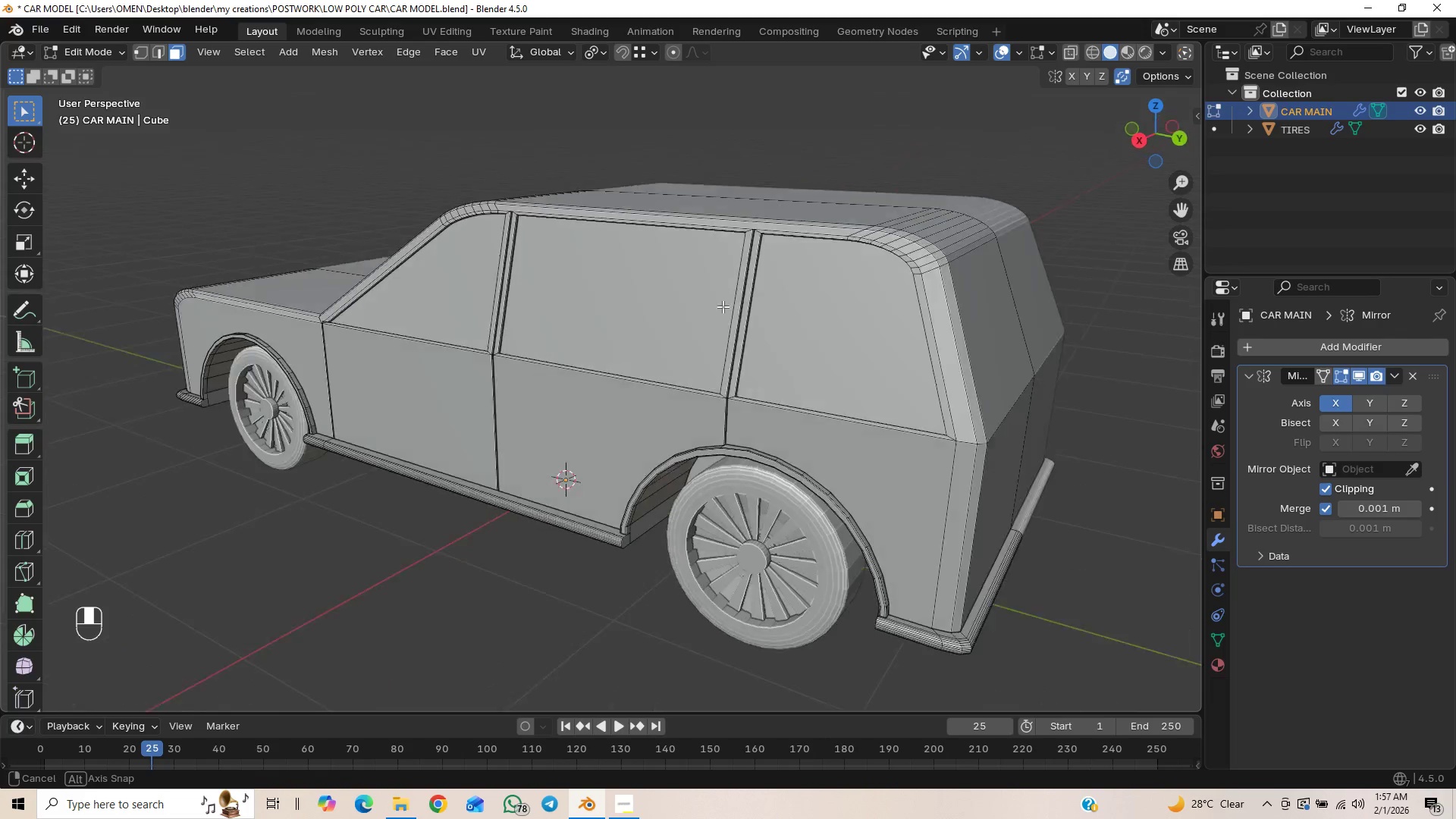 
scroll: coordinate [614, 232], scroll_direction: up, amount: 2.0
 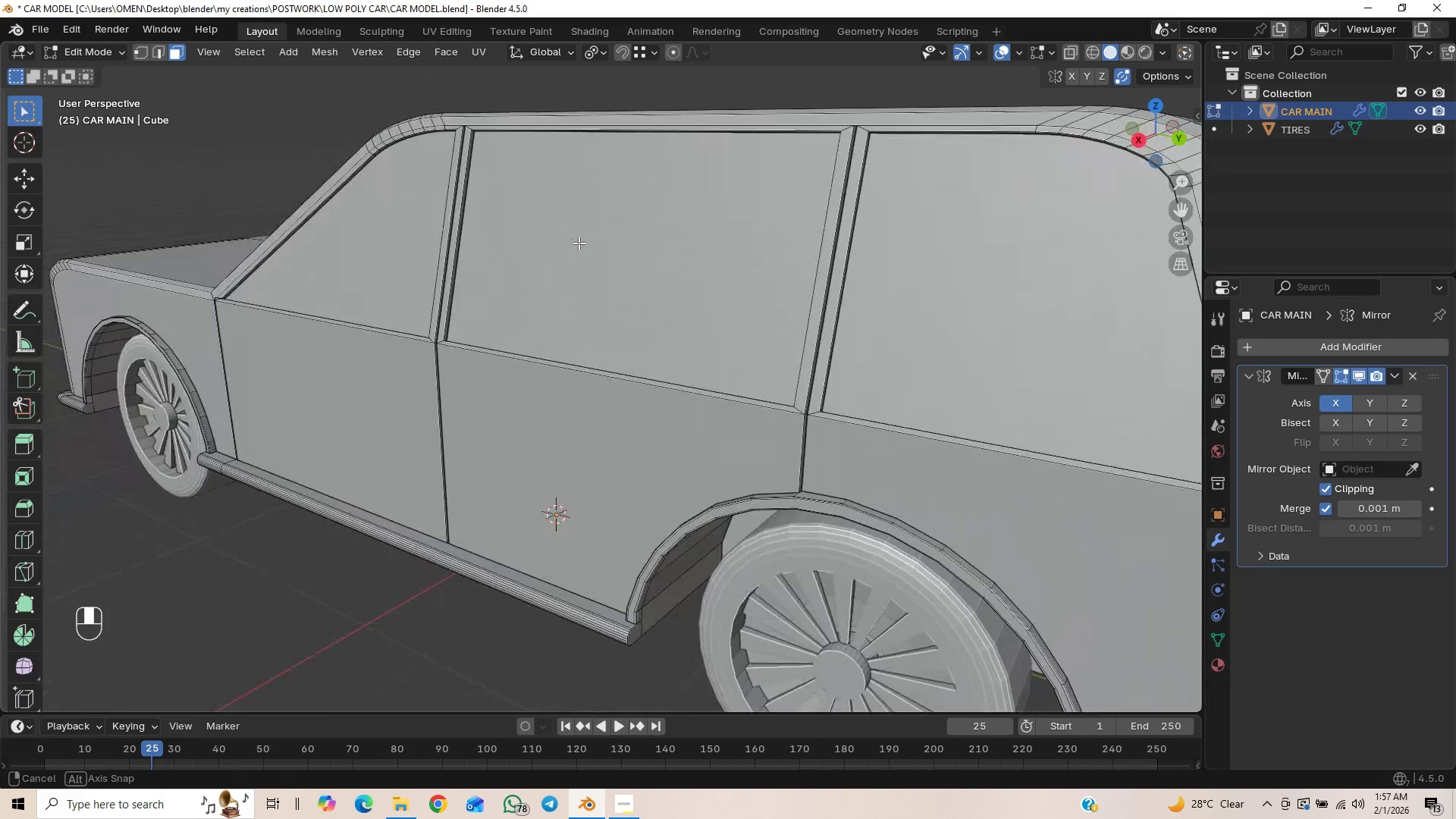 
wait(10.71)
 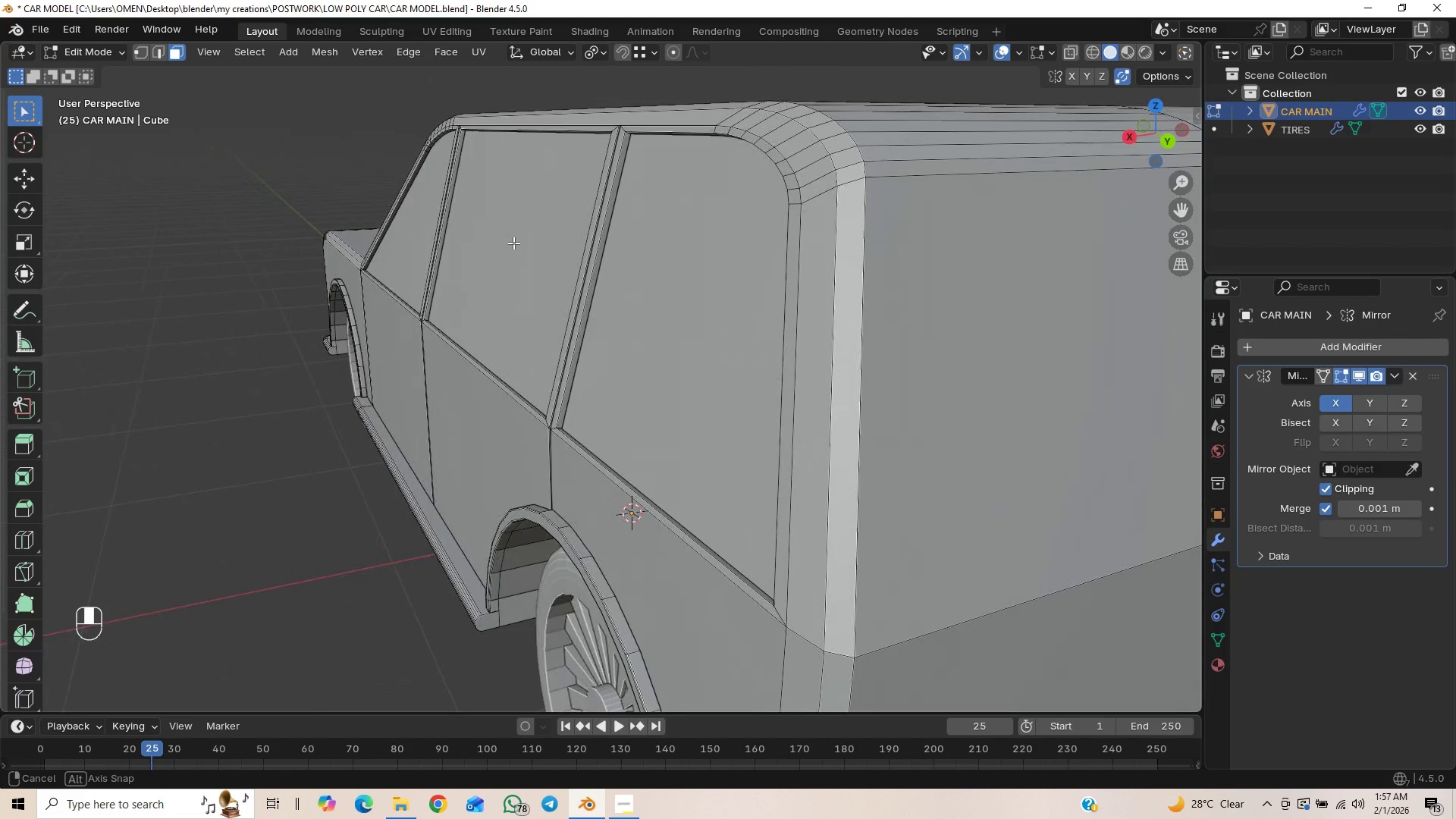 
key(Control+Z)
 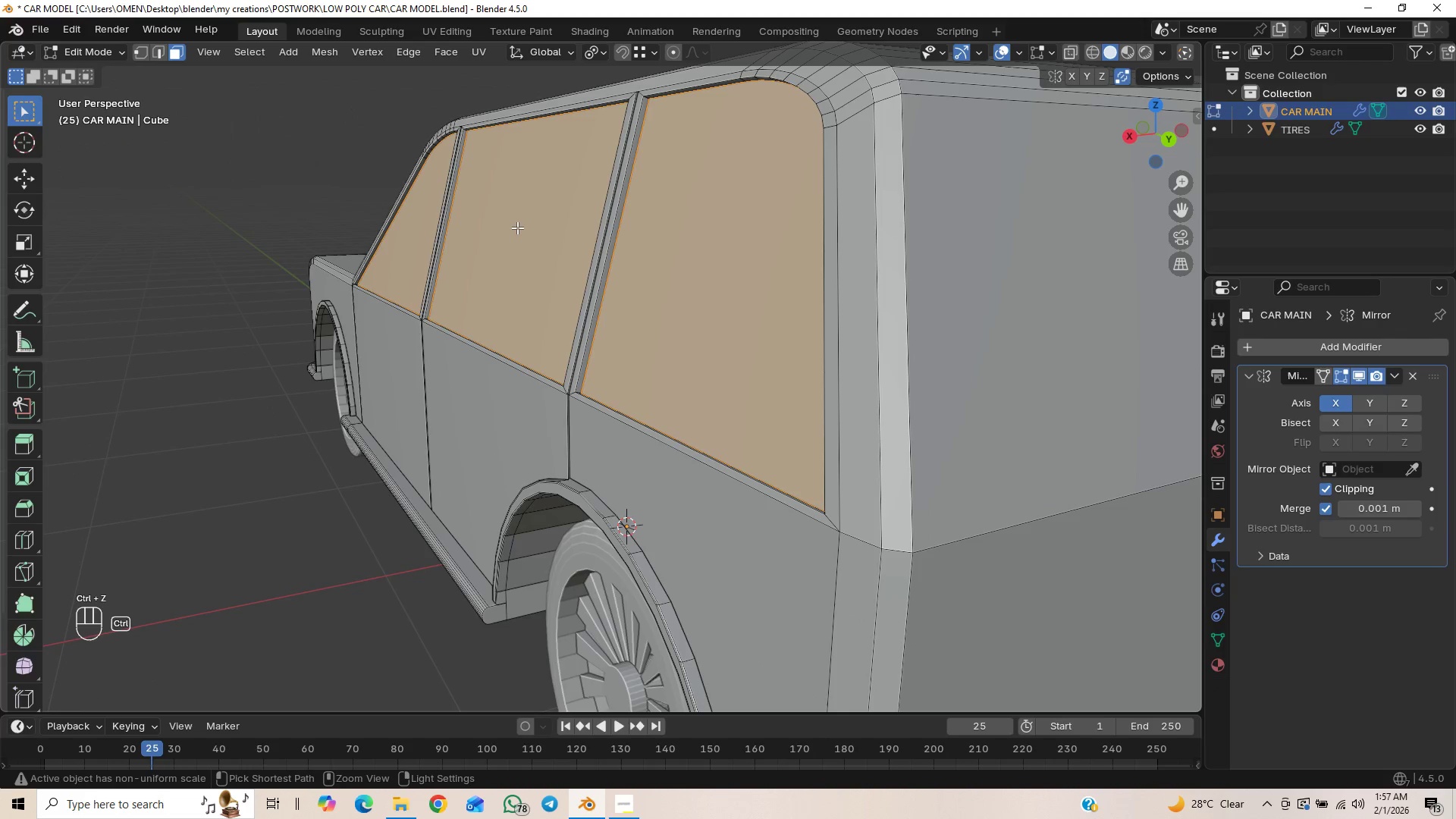 
key(Control+Z)
 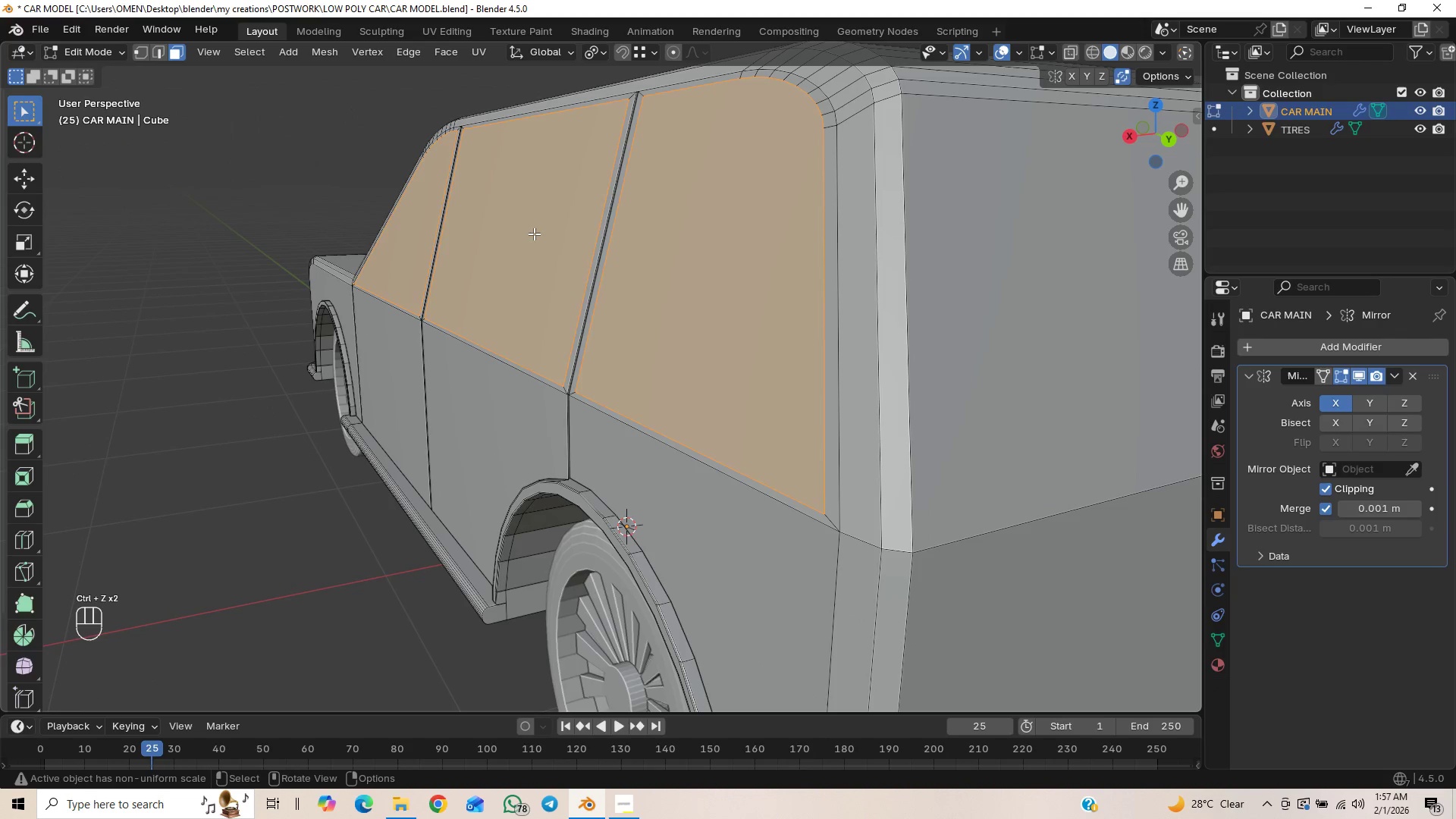 
key(E)
 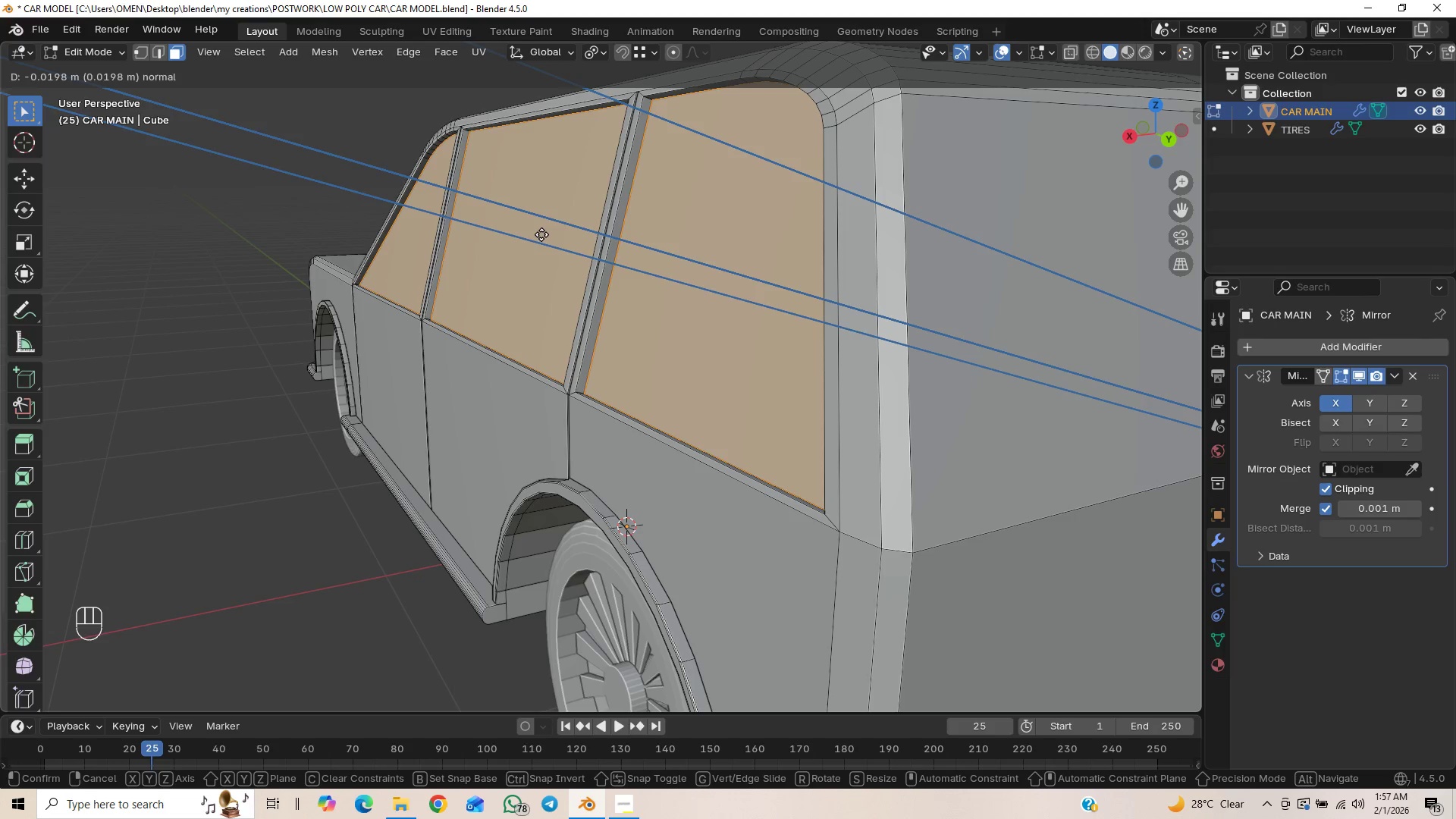 
wait(7.55)
 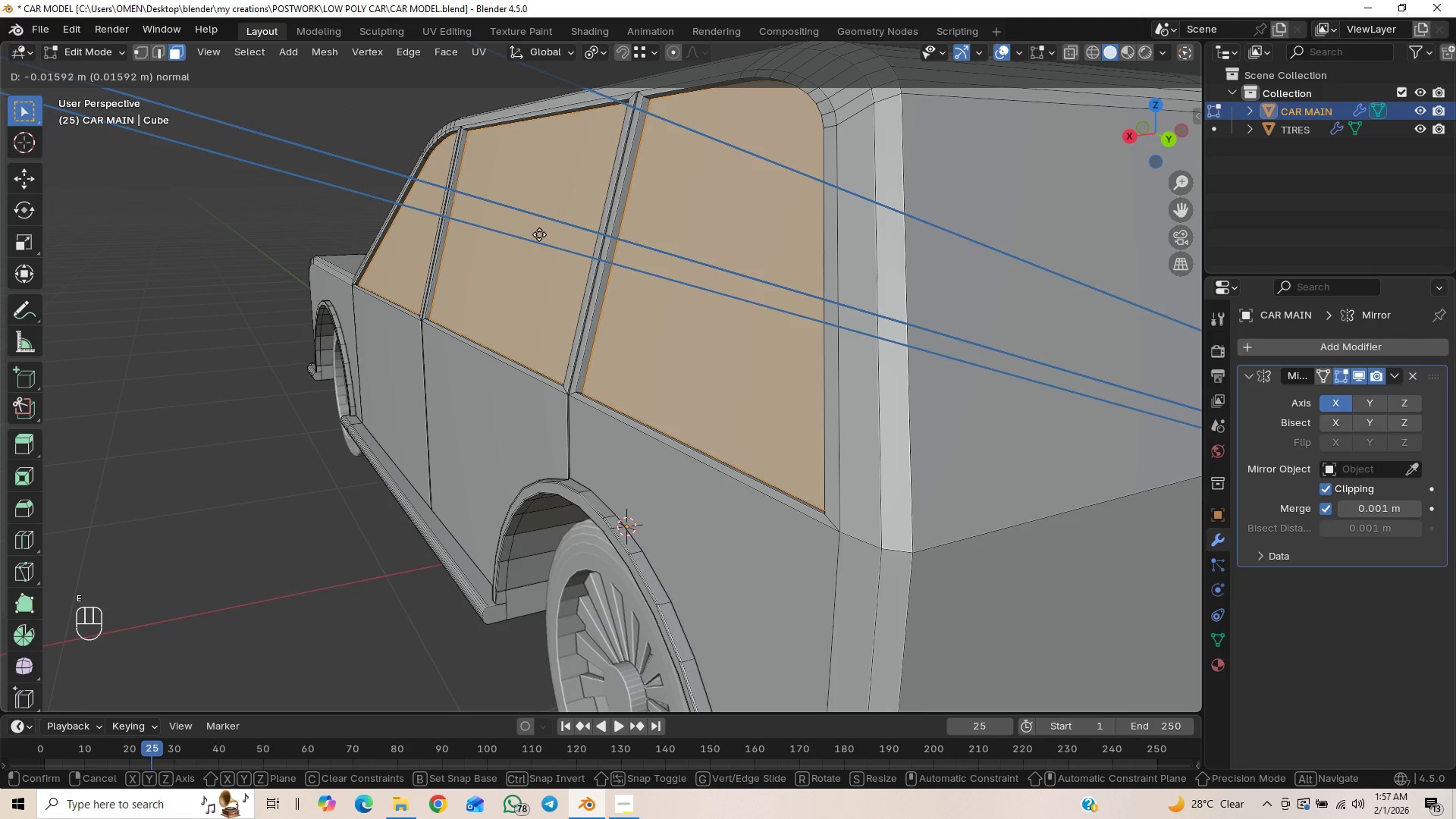 
left_click([541, 234])
 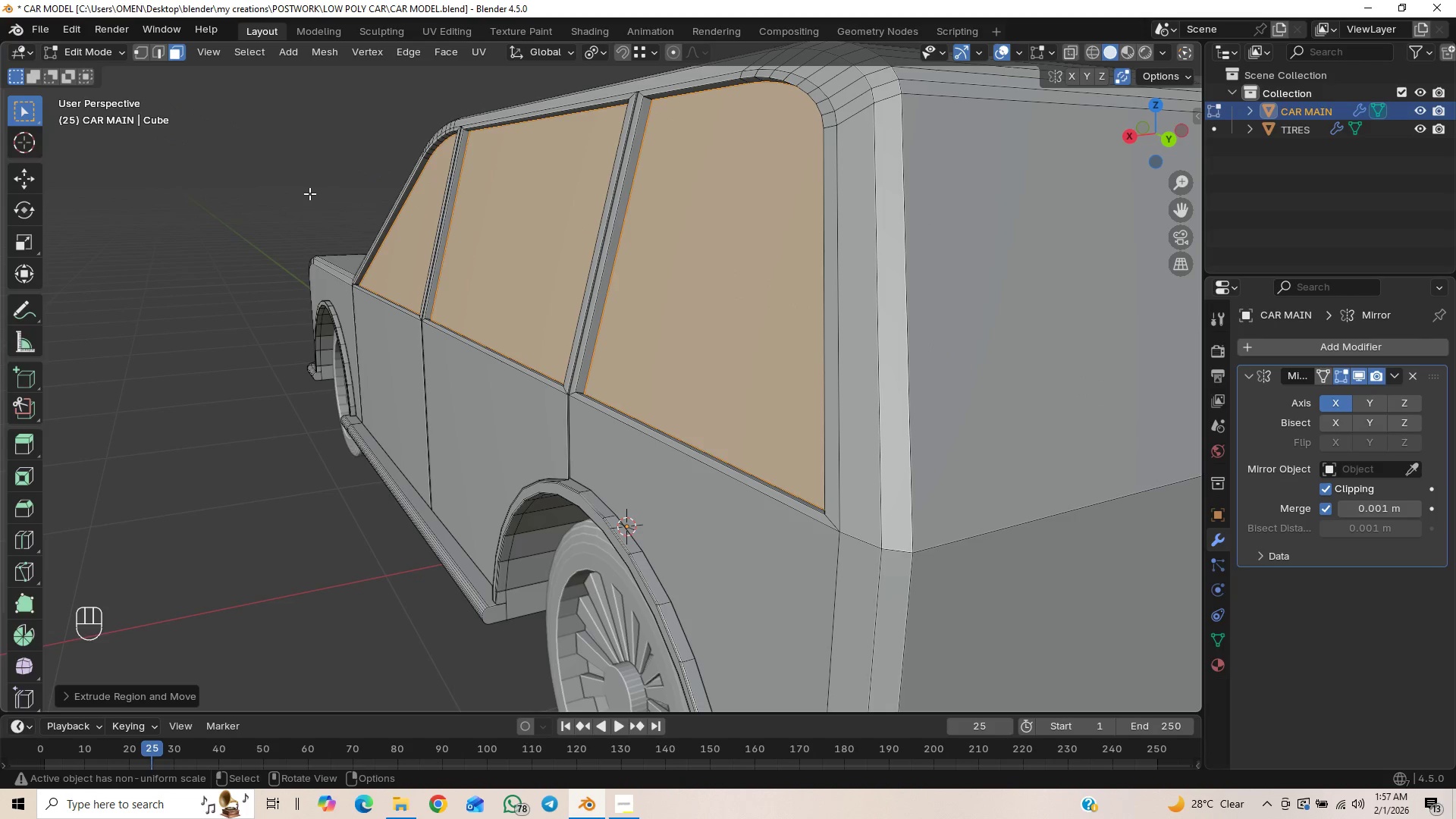 
key(Control+S)
 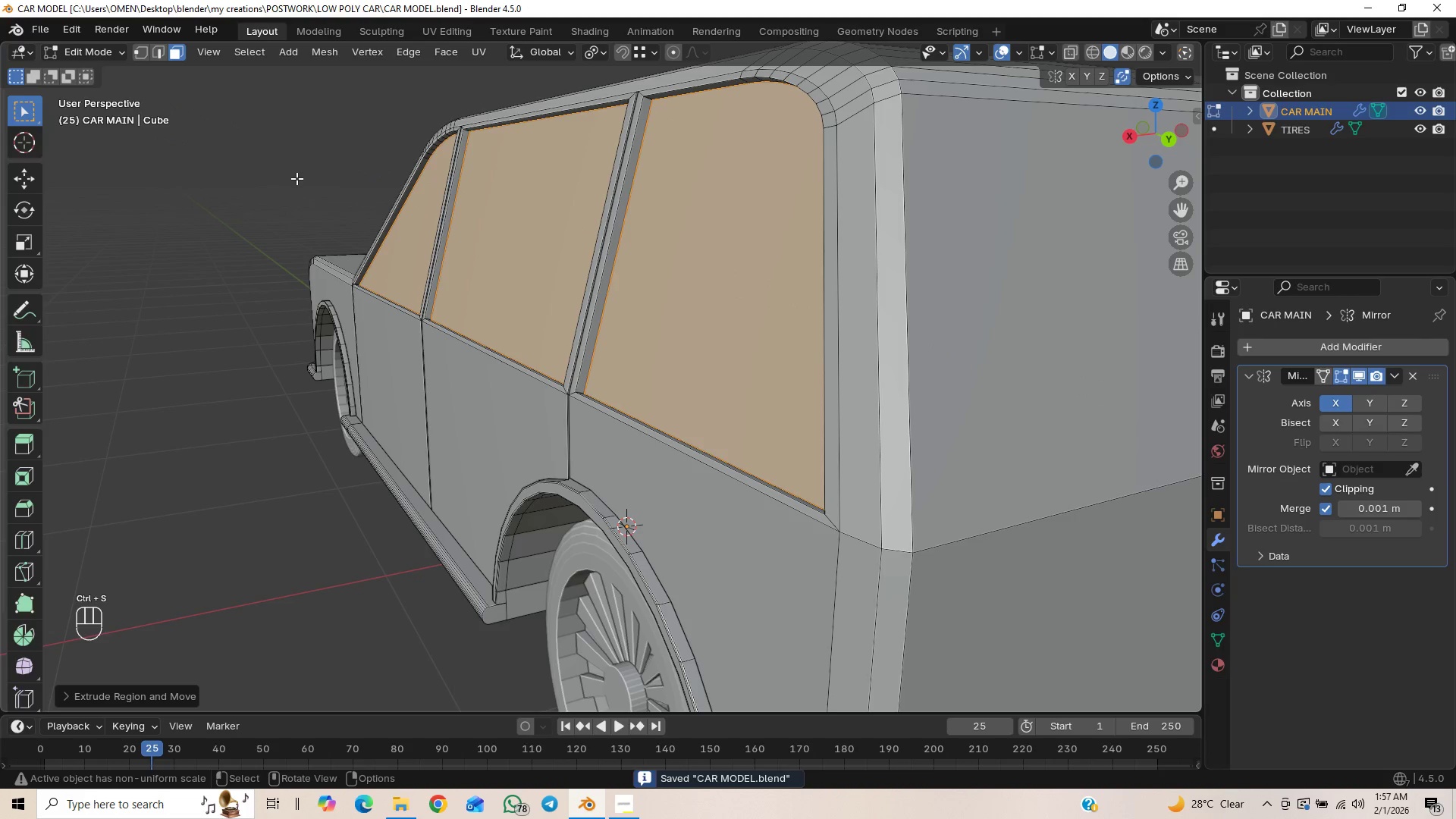 
scroll: coordinate [310, 202], scroll_direction: down, amount: 2.0
 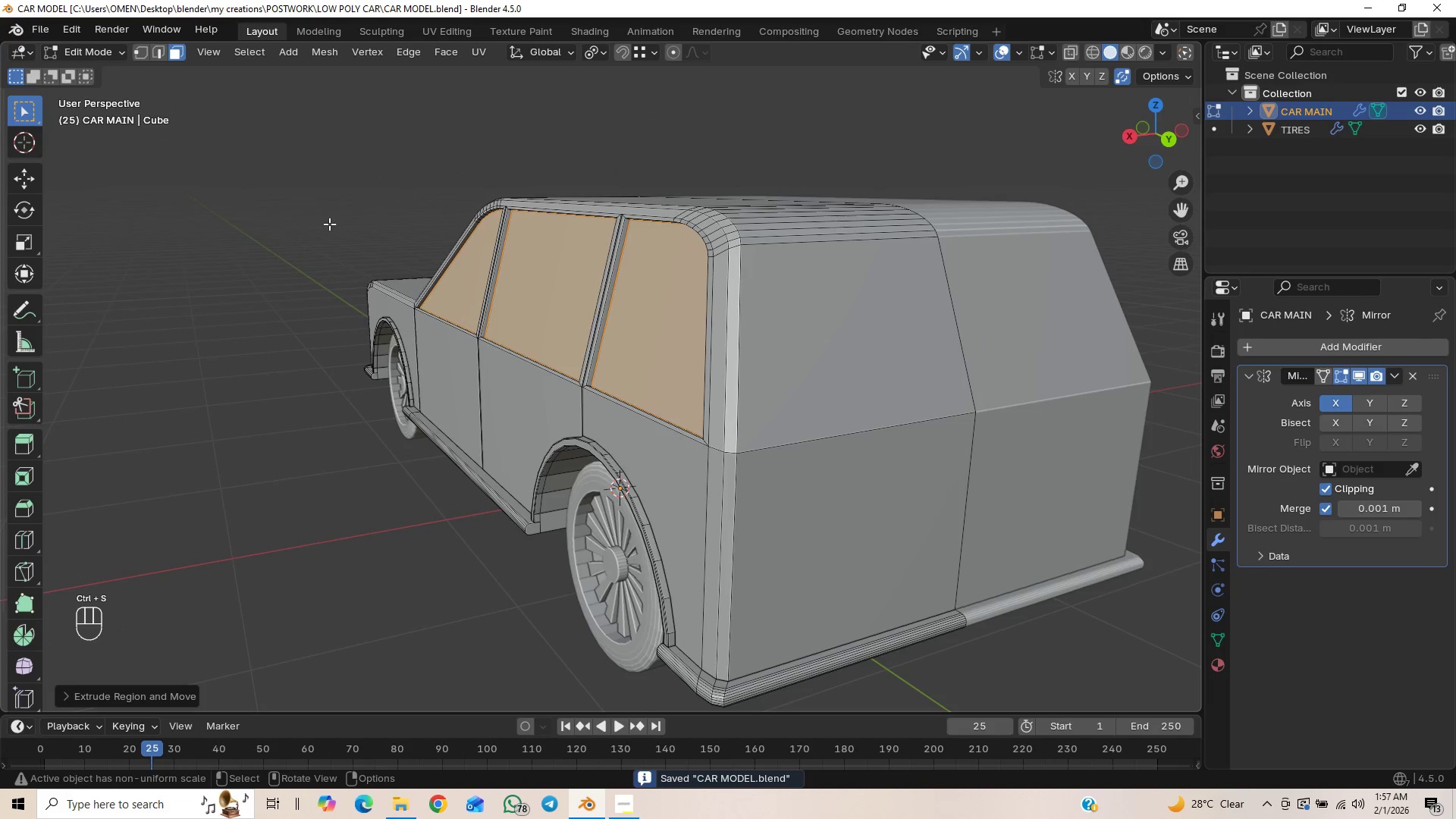 
scroll: coordinate [329, 224], scroll_direction: up, amount: 1.0
 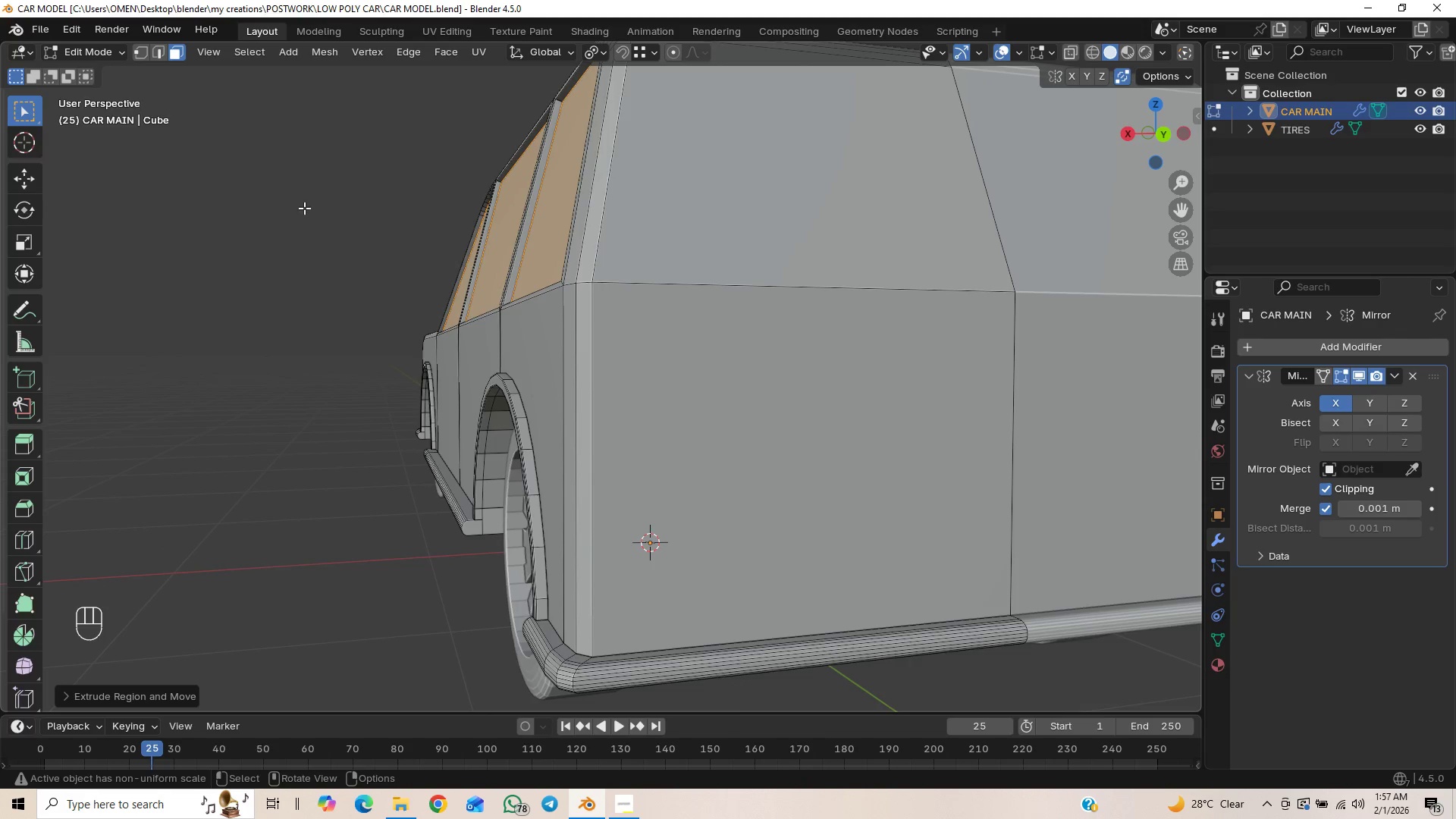 
key(Control+S)
 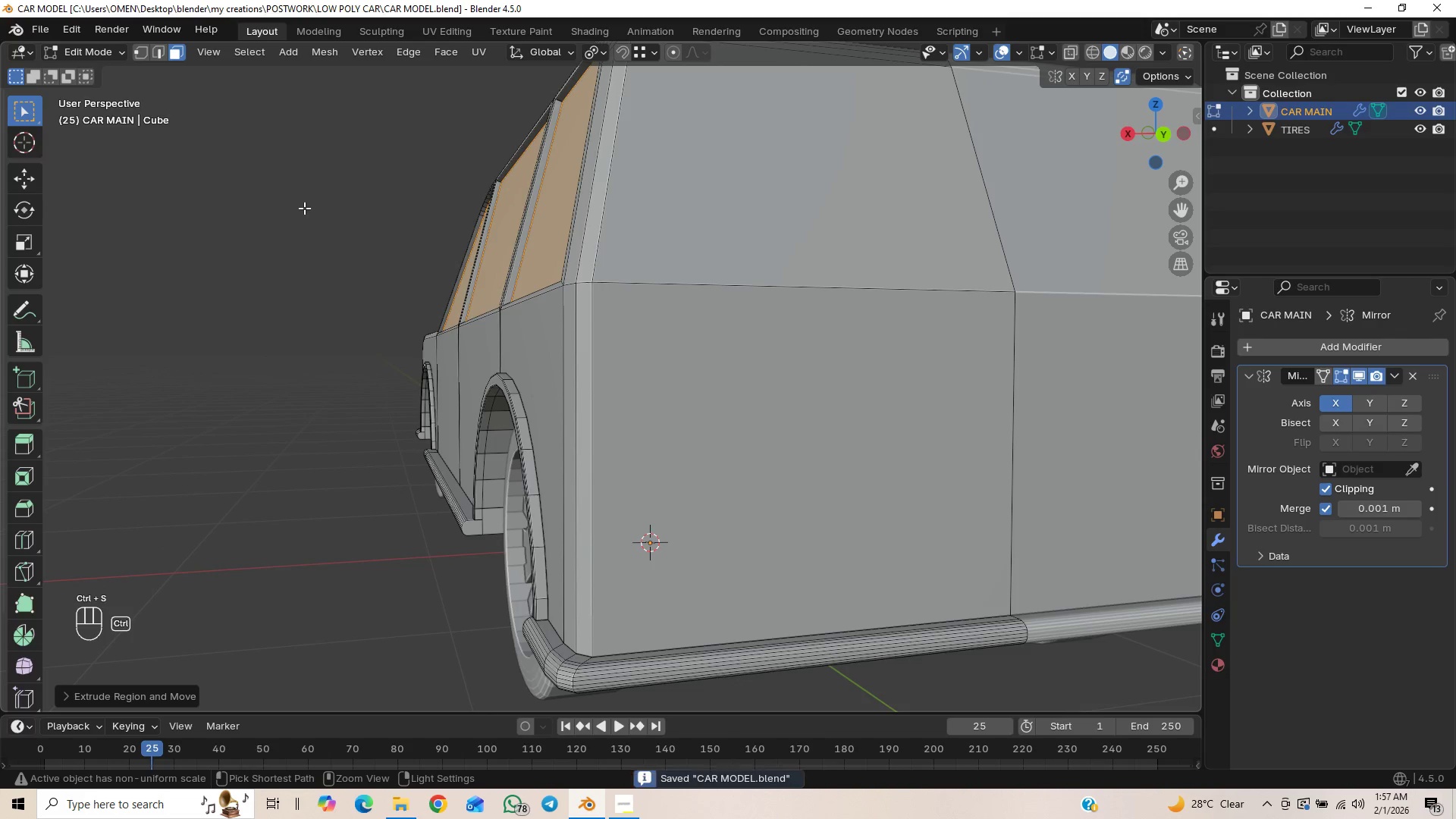 
scroll: coordinate [637, 272], scroll_direction: down, amount: 5.0
 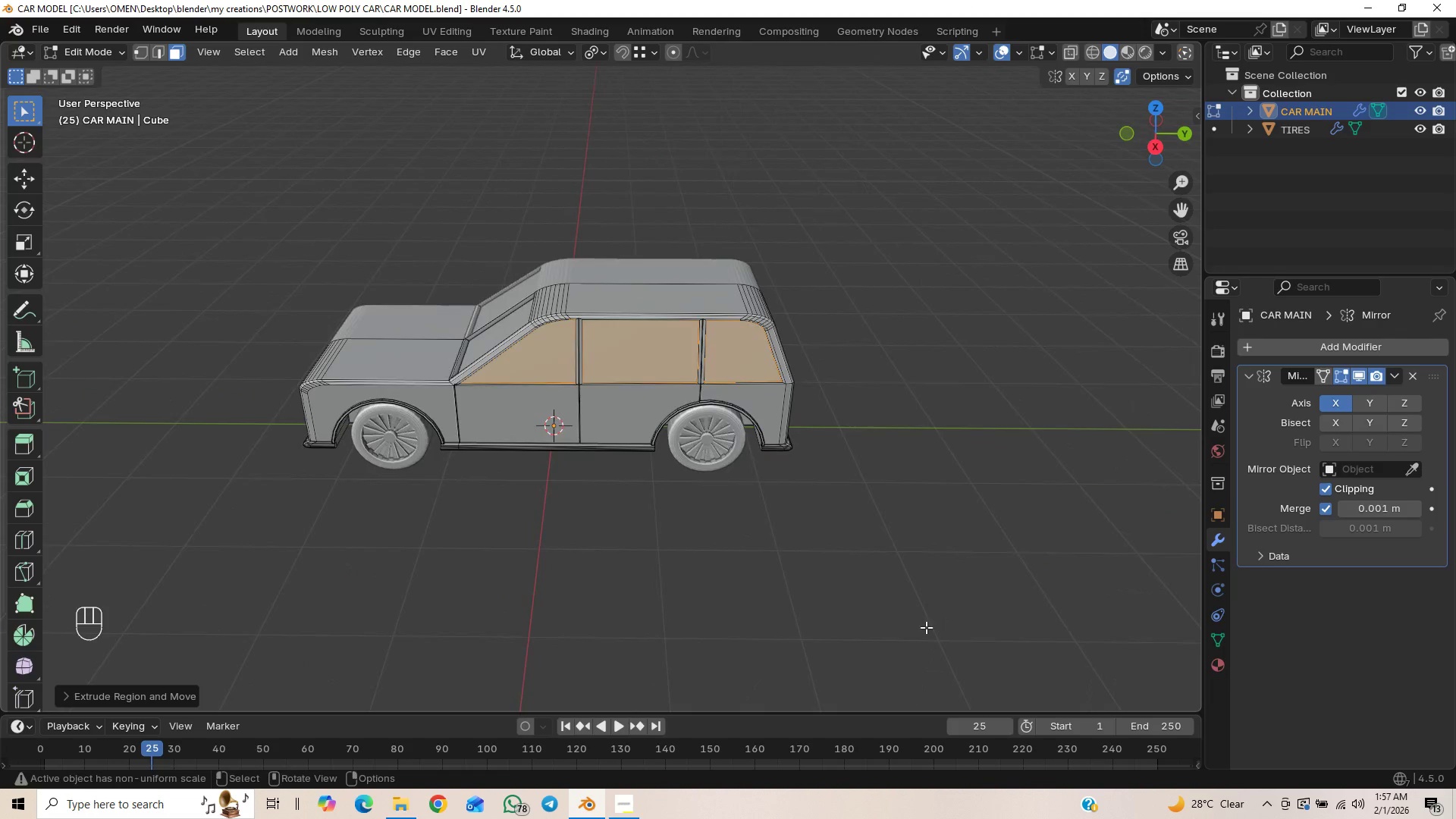 
left_click([627, 799])